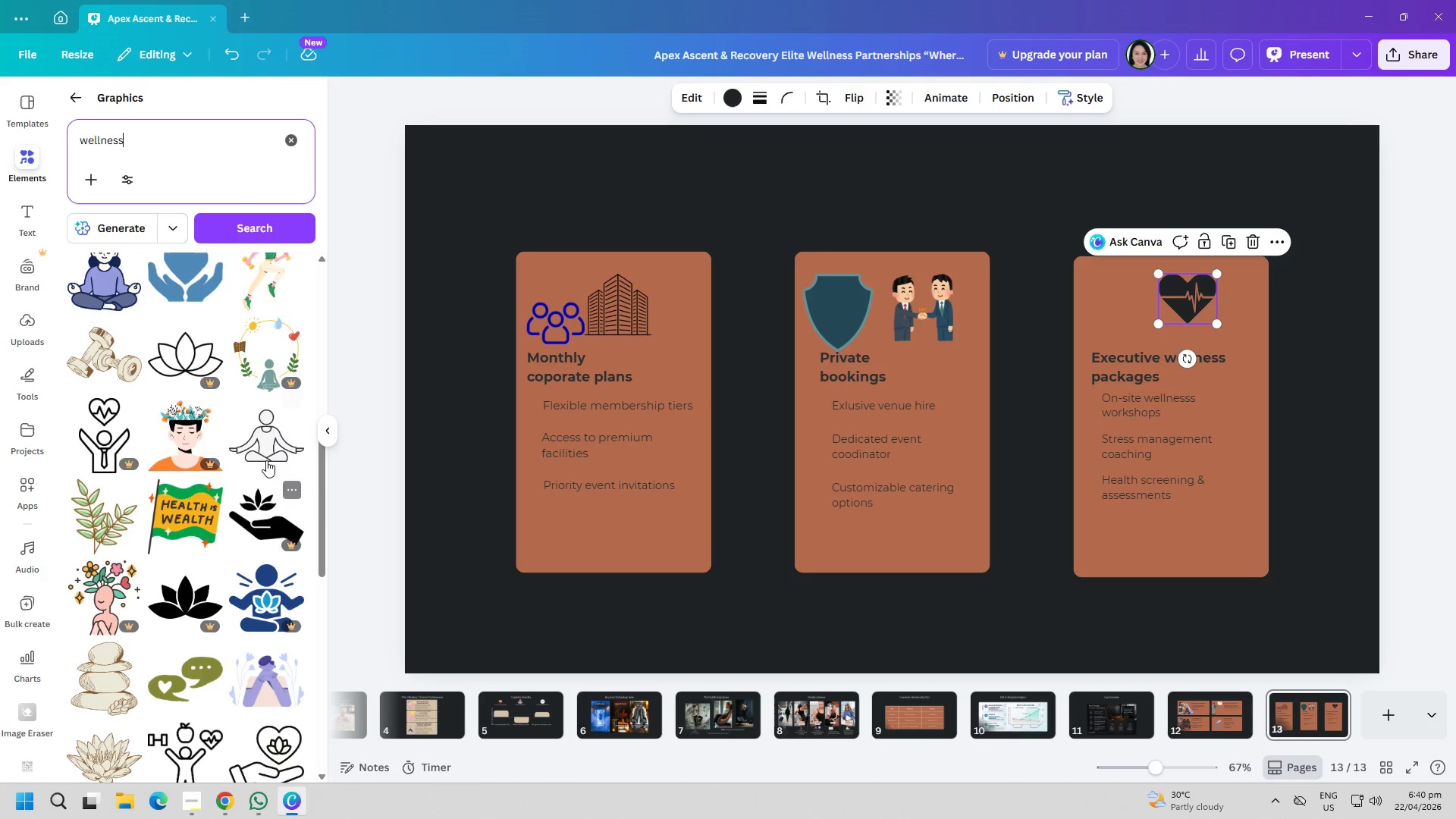 
left_click([261, 452])
 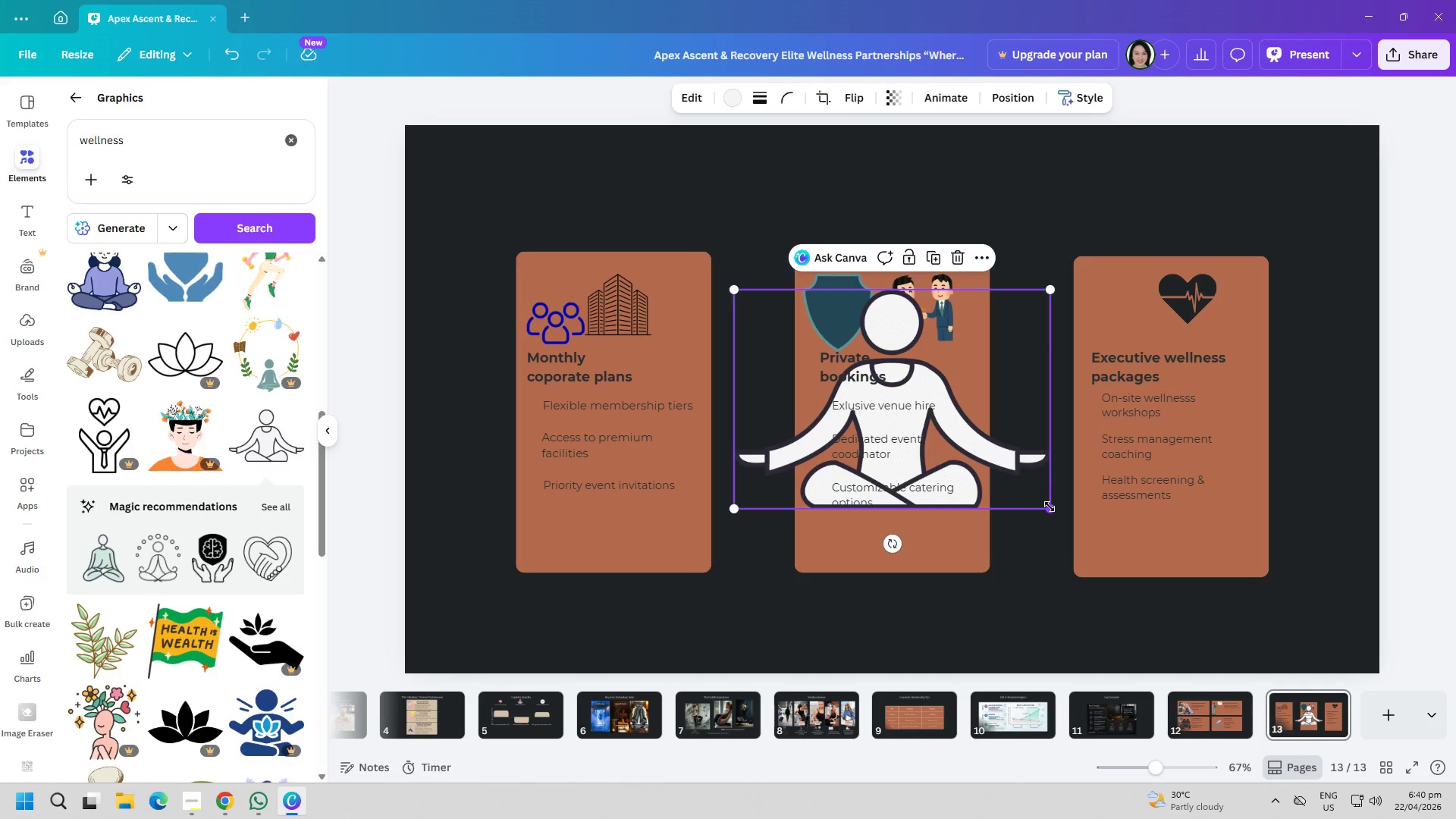 
left_click_drag(start_coordinate=[1050, 507], to_coordinate=[785, 356])
 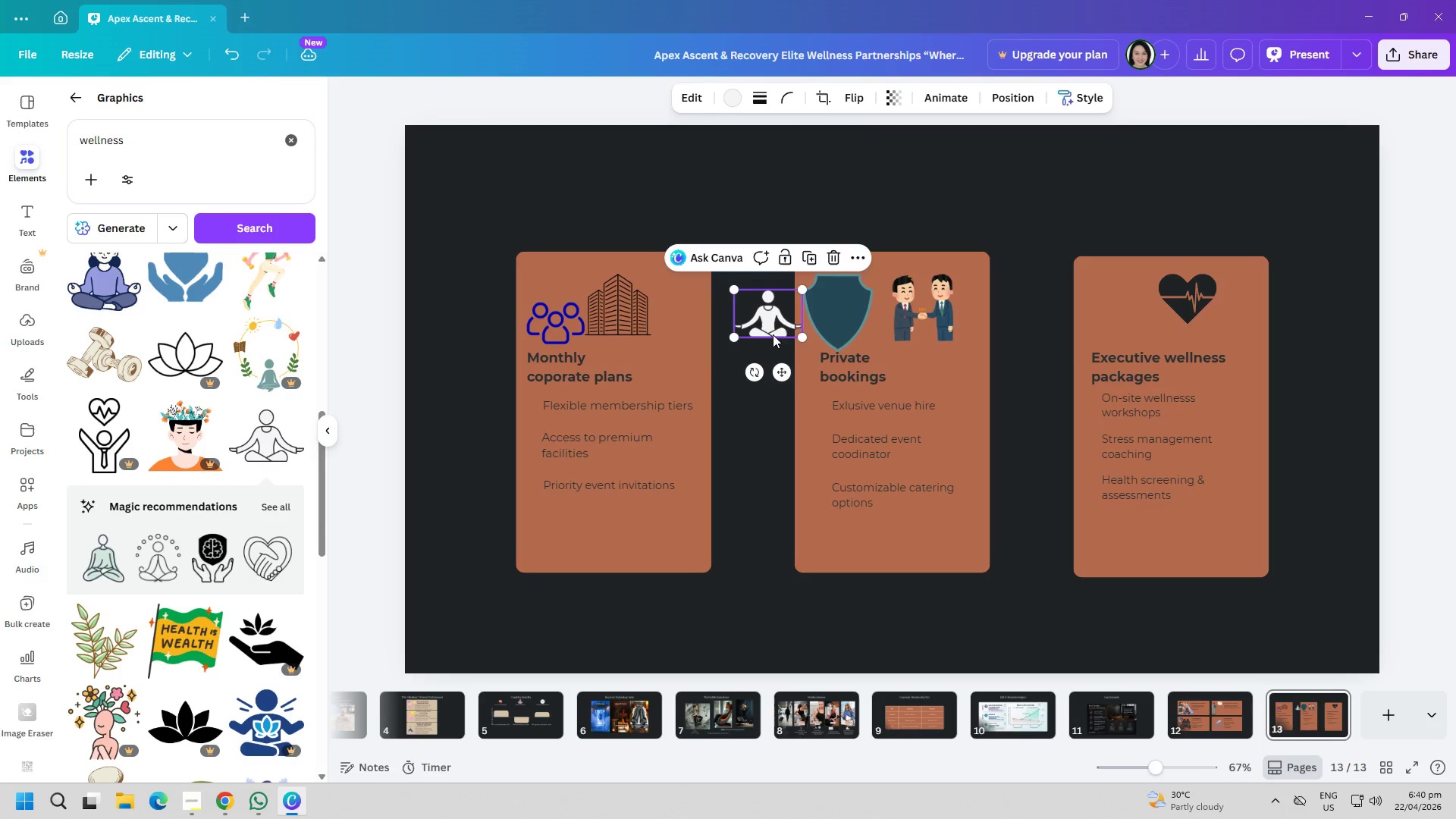 
left_click_drag(start_coordinate=[771, 328], to_coordinate=[1121, 321])
 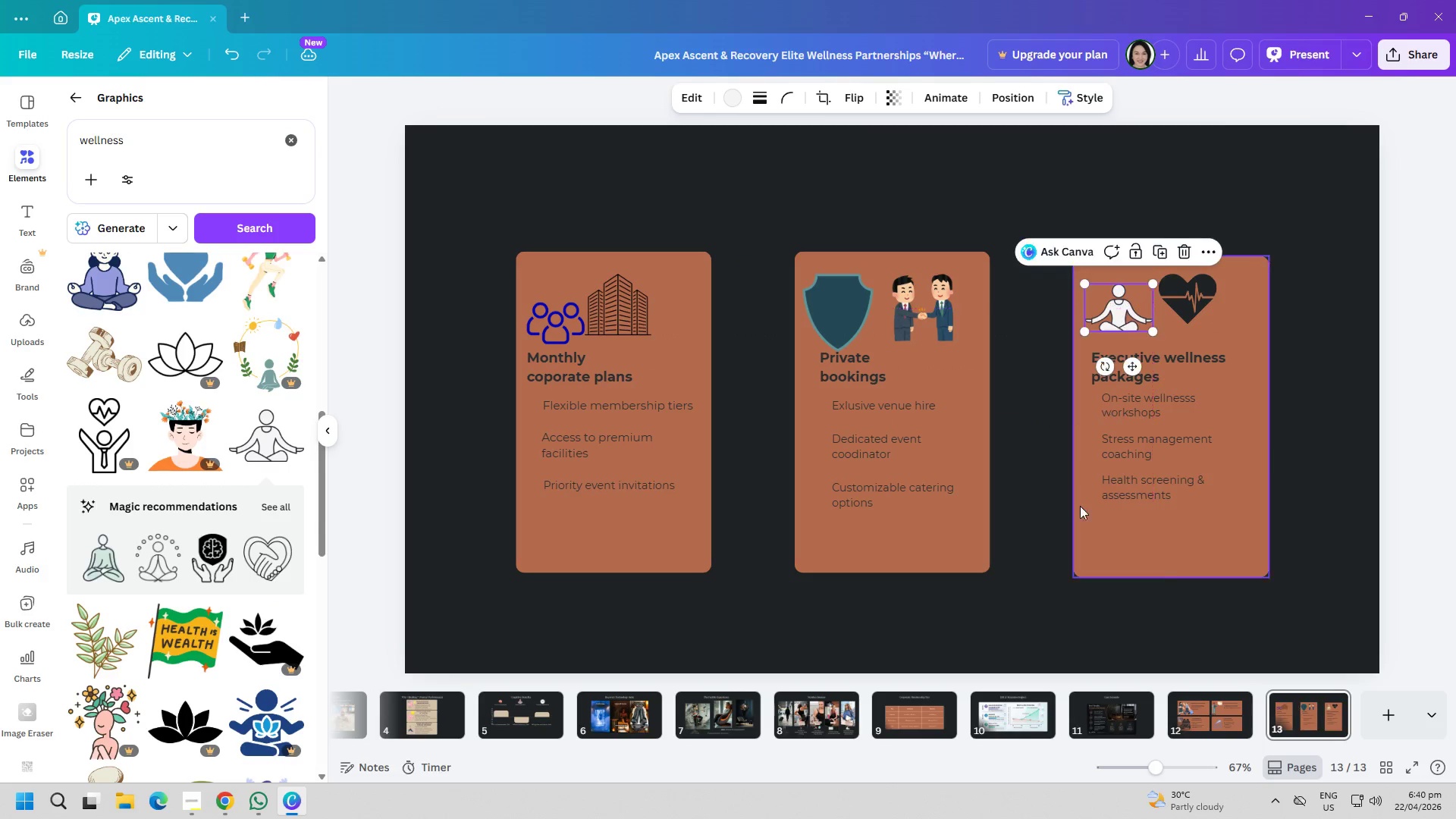 
left_click([1078, 513])
 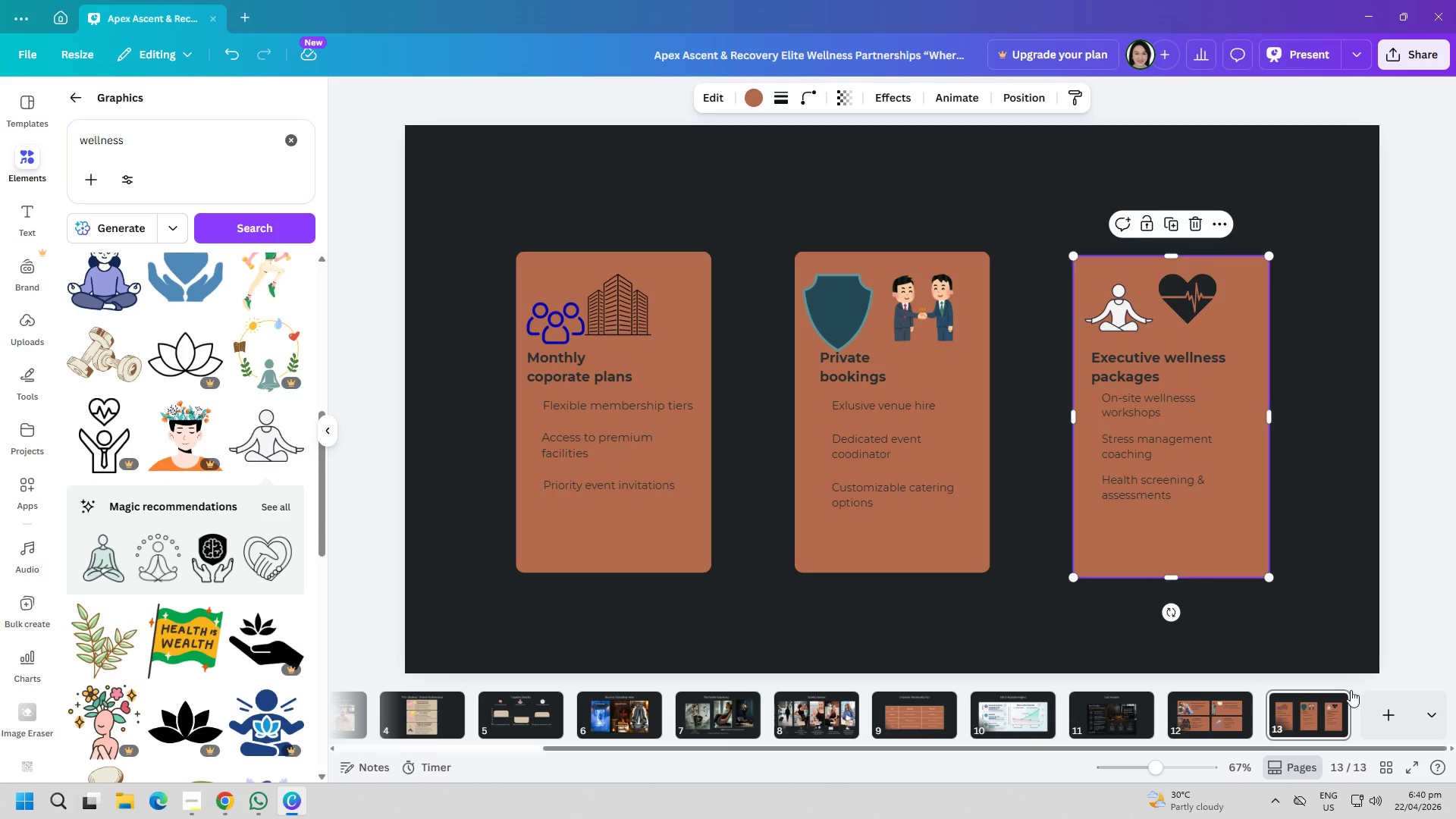 
left_click([1373, 713])
 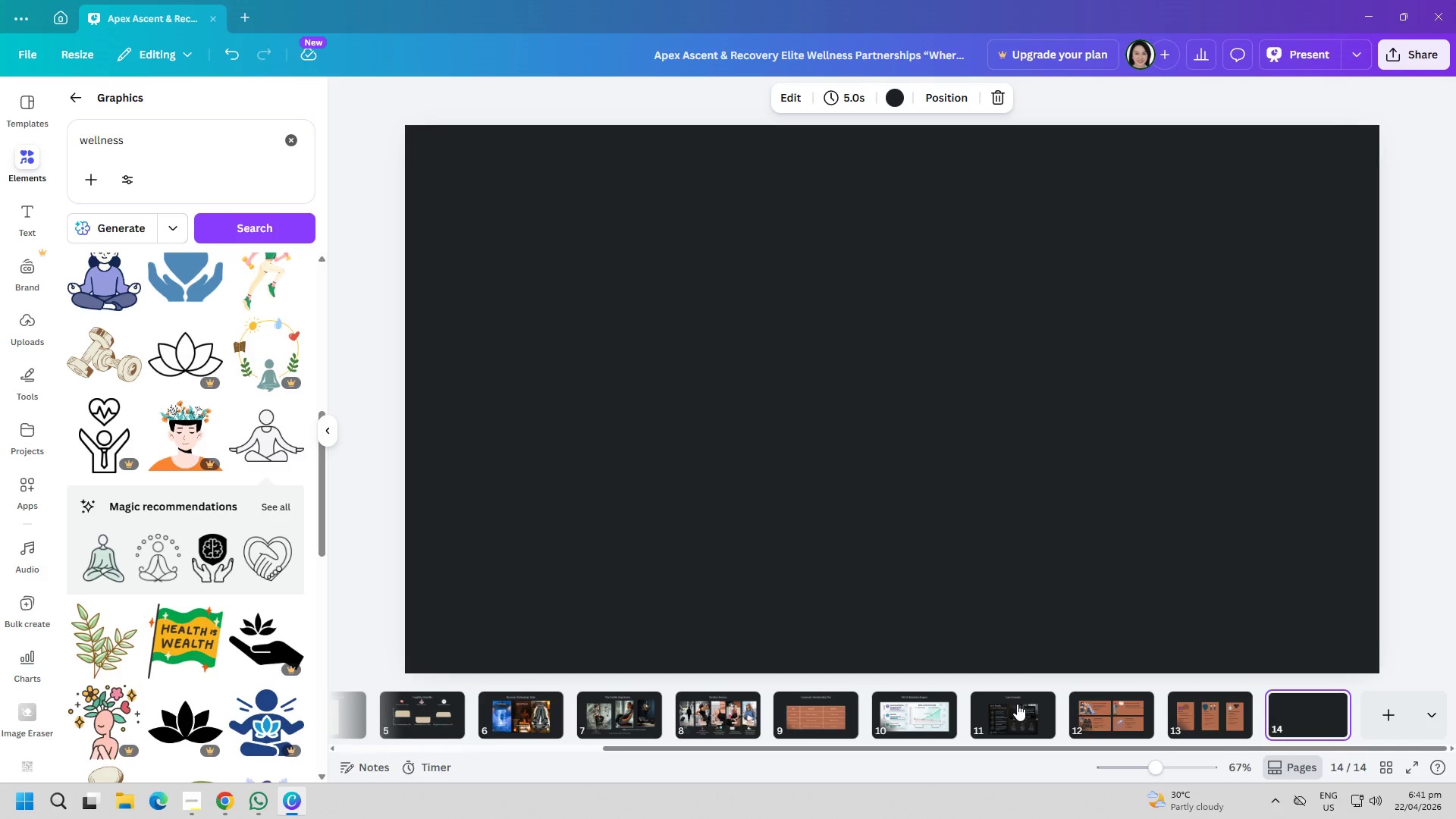 
wait(10.06)
 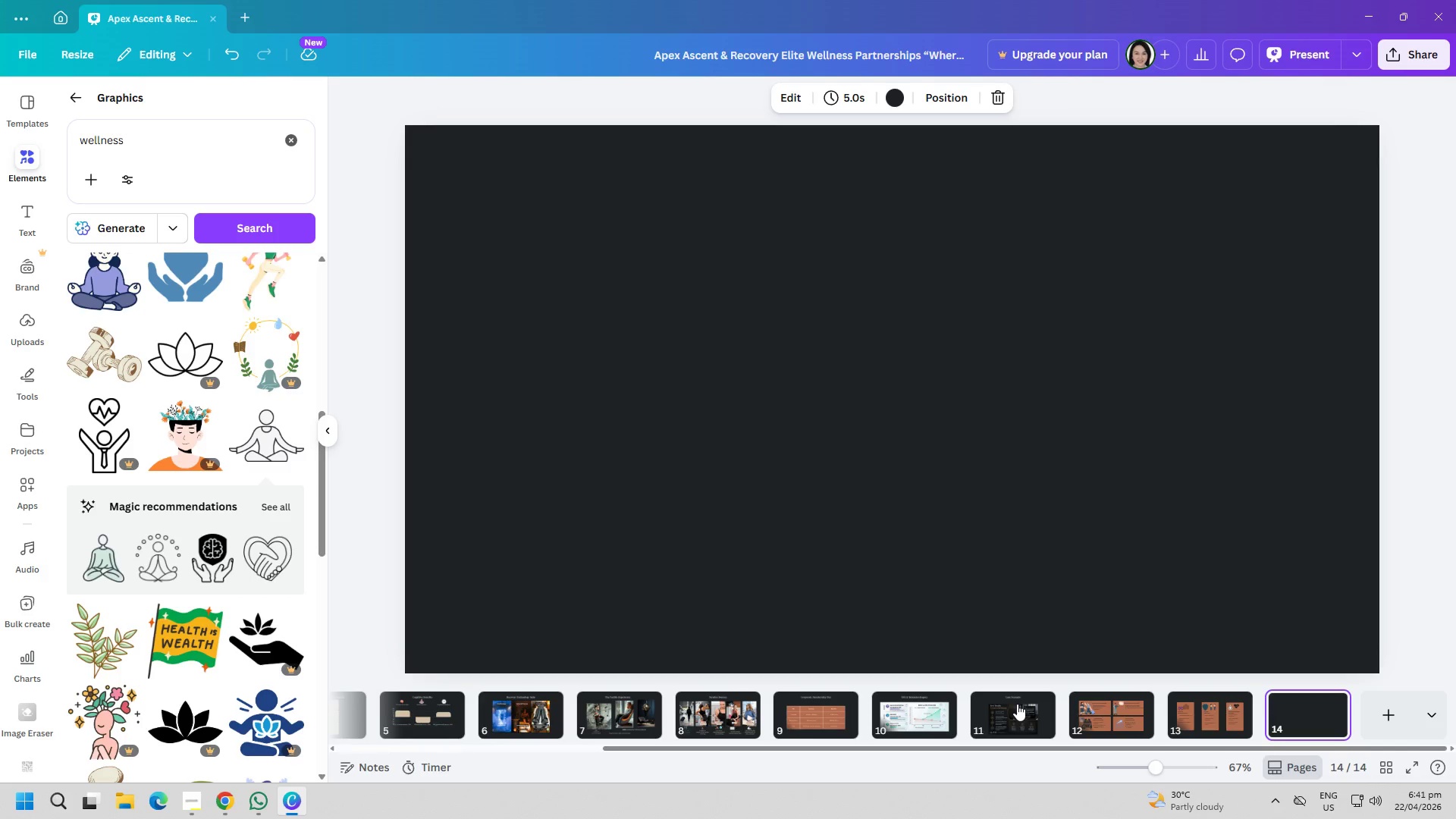 
left_click([196, 805])